 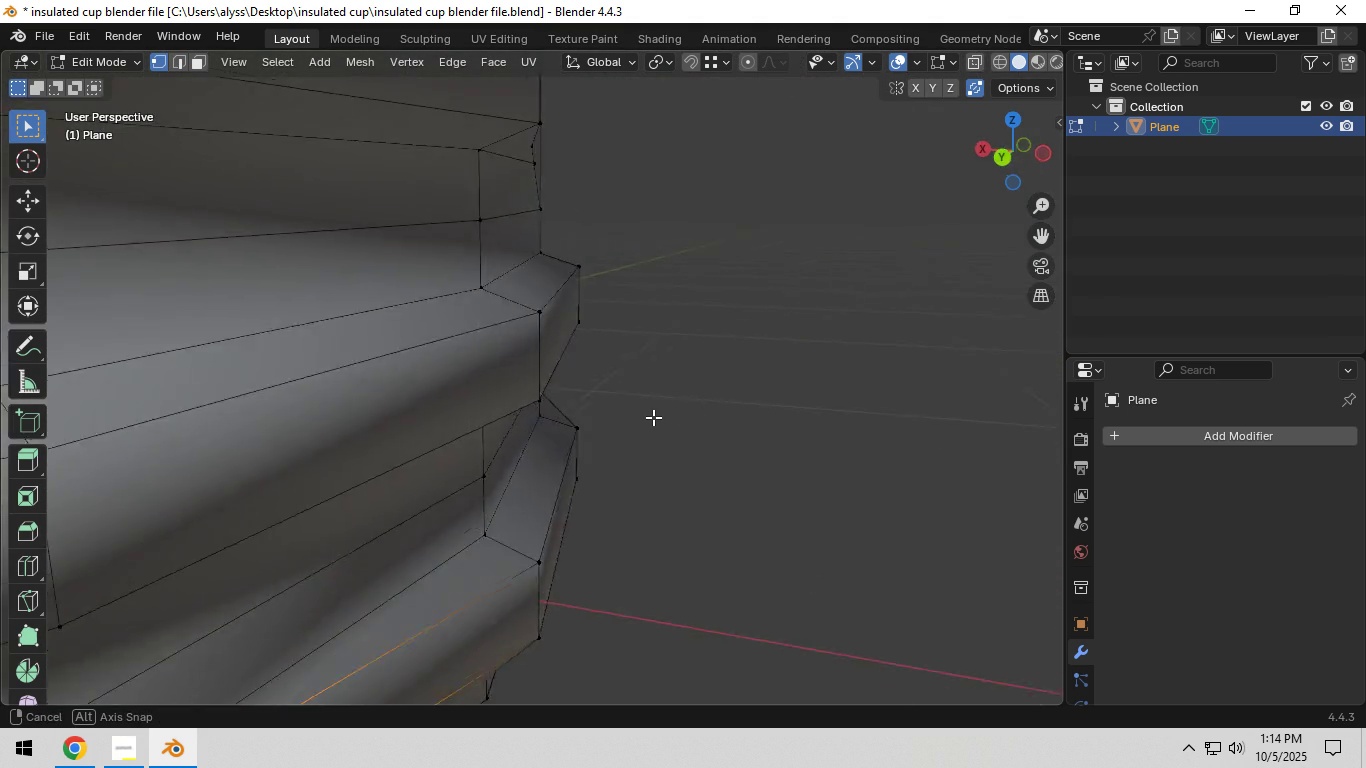 
key(3)
 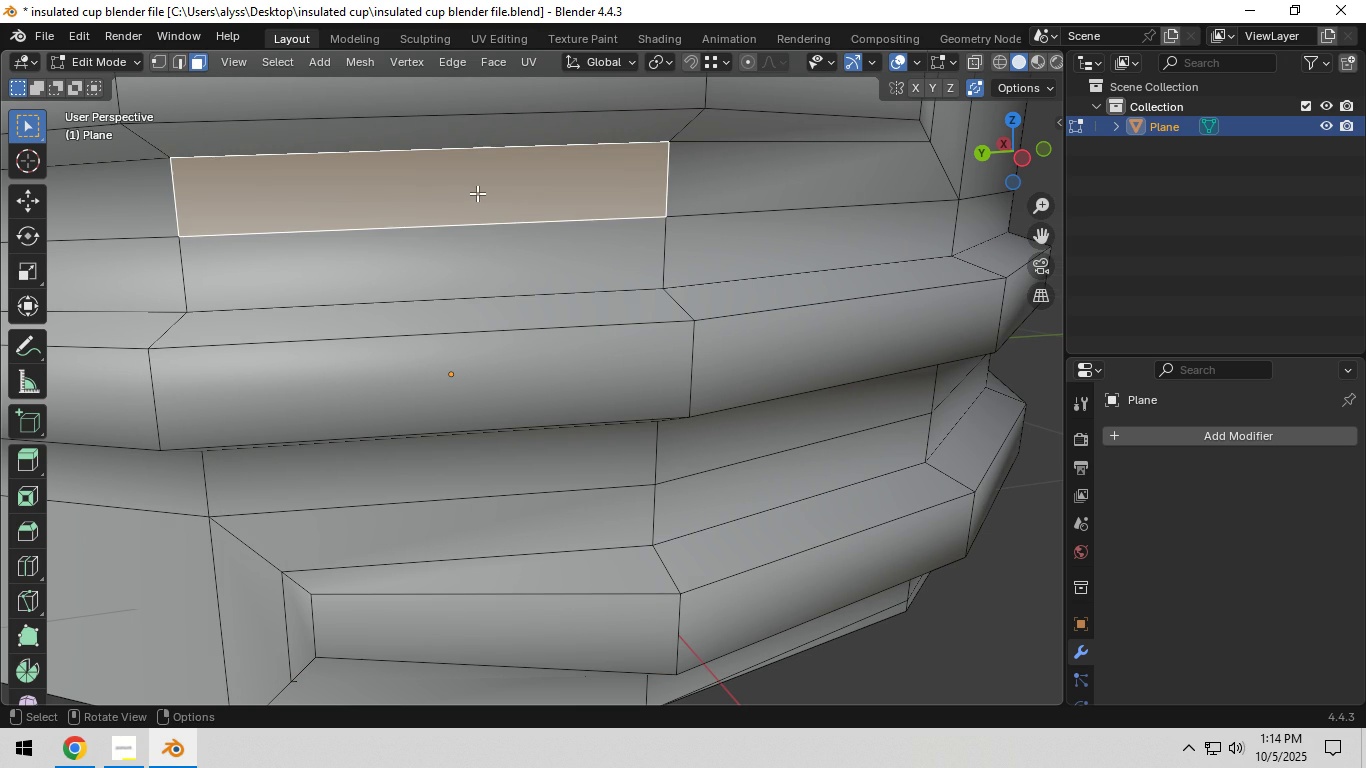 
left_click([477, 193])
 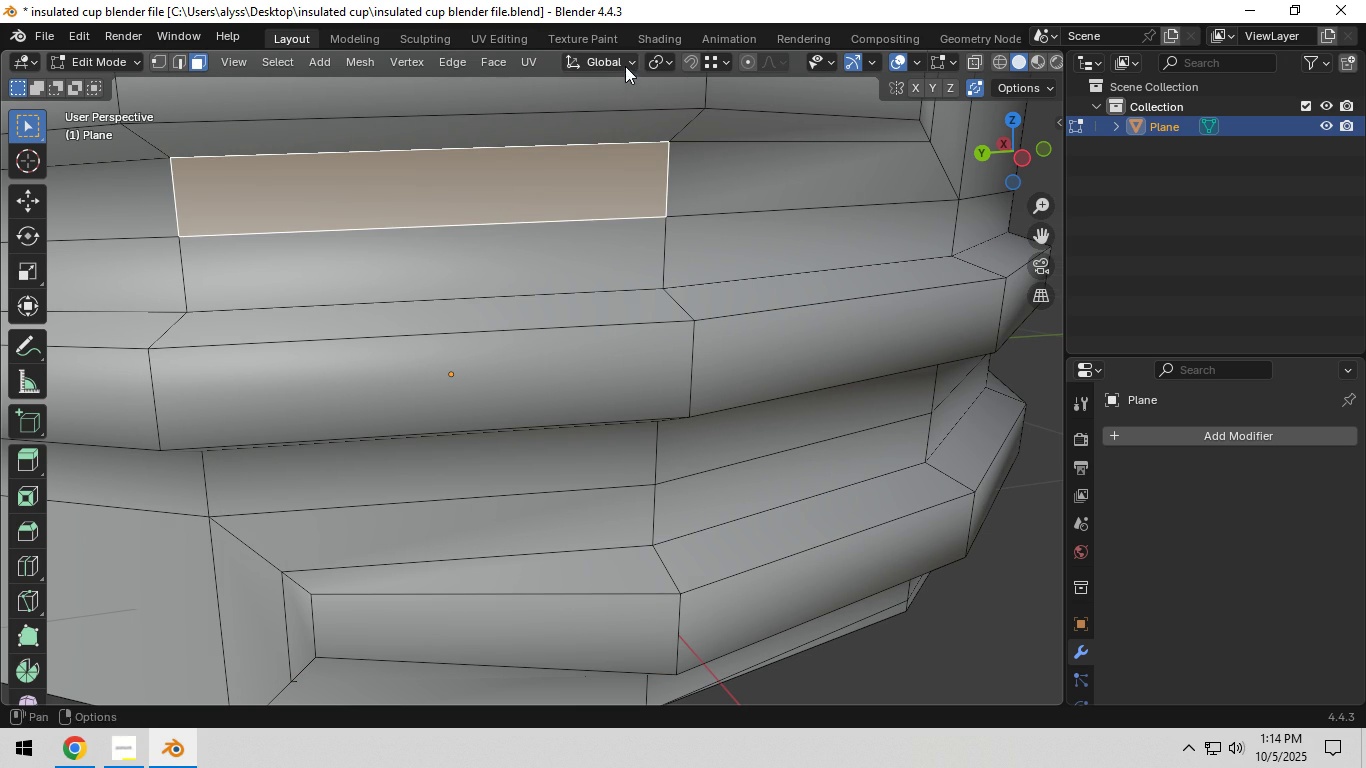 
left_click([625, 66])
 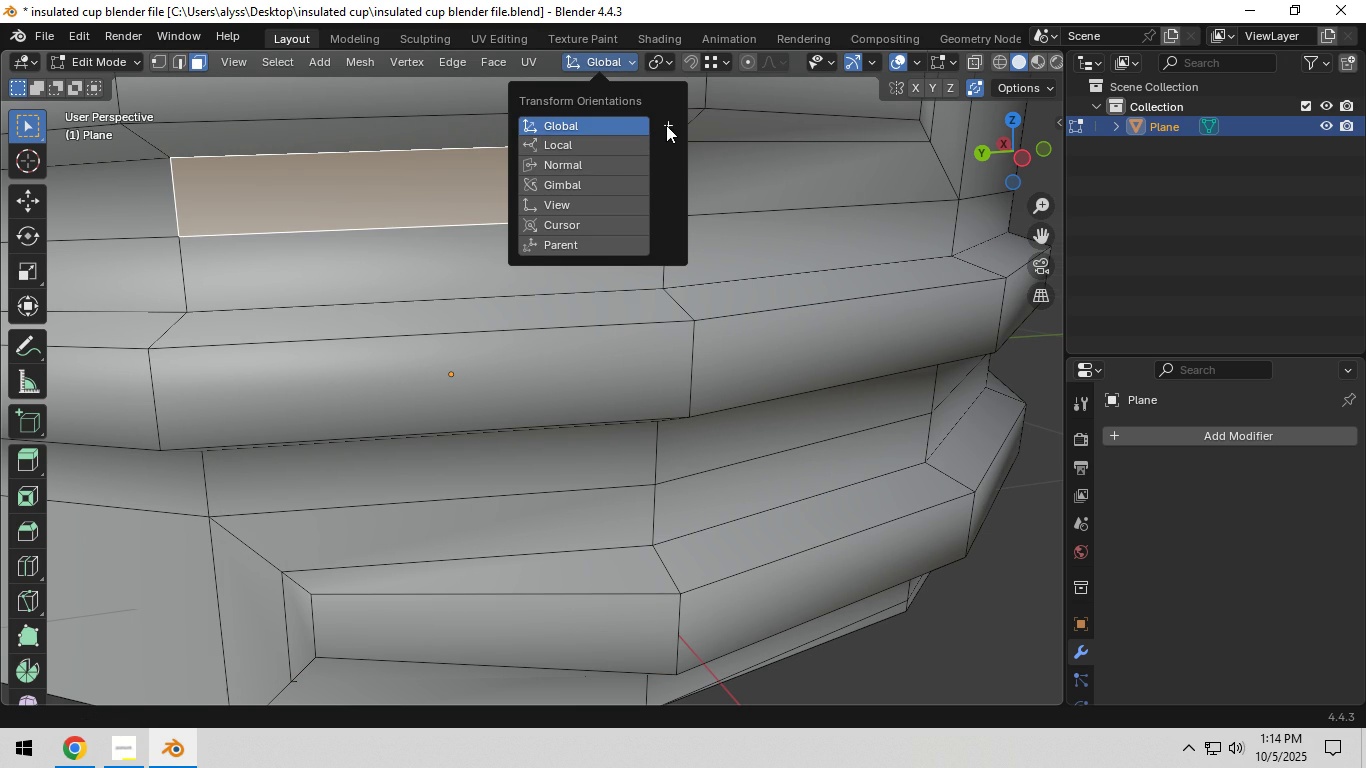 
left_click([666, 125])
 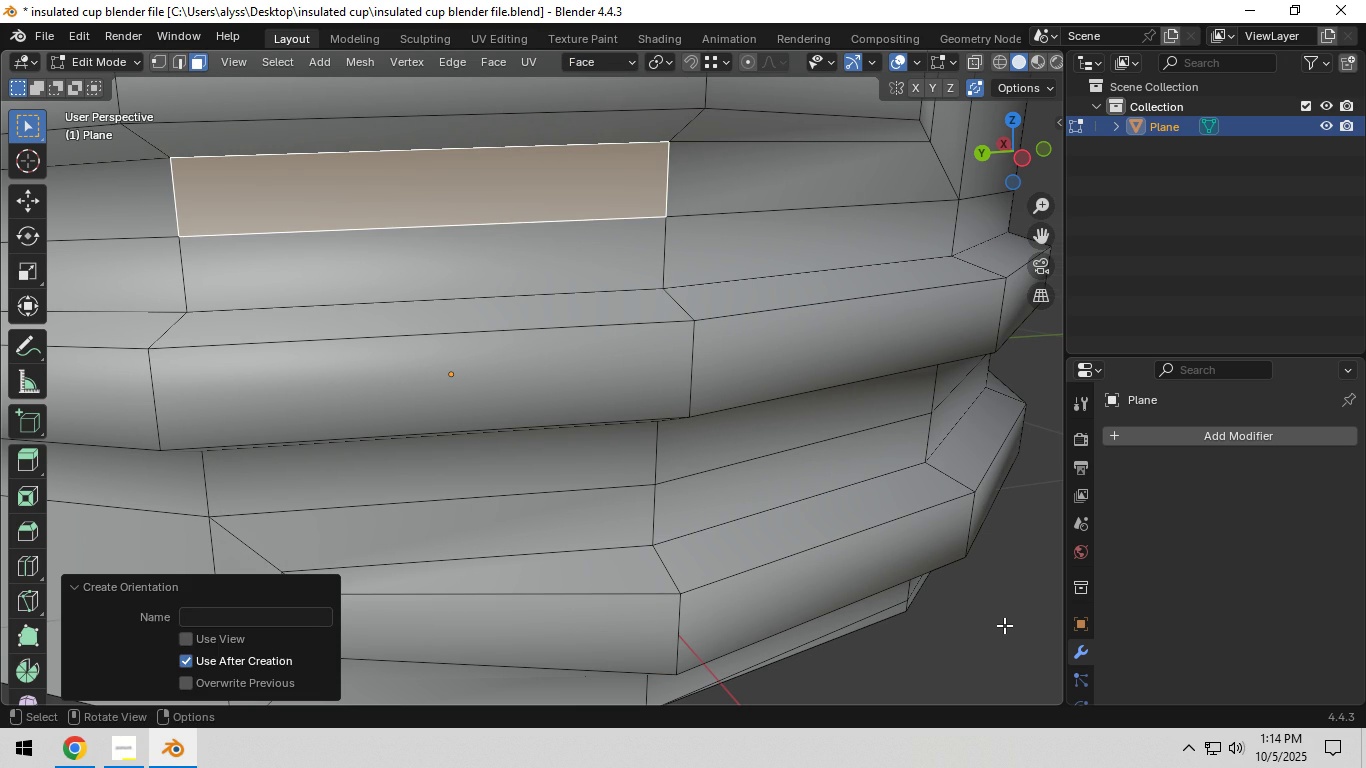 
scroll: coordinate [790, 614], scroll_direction: down, amount: 2.0
 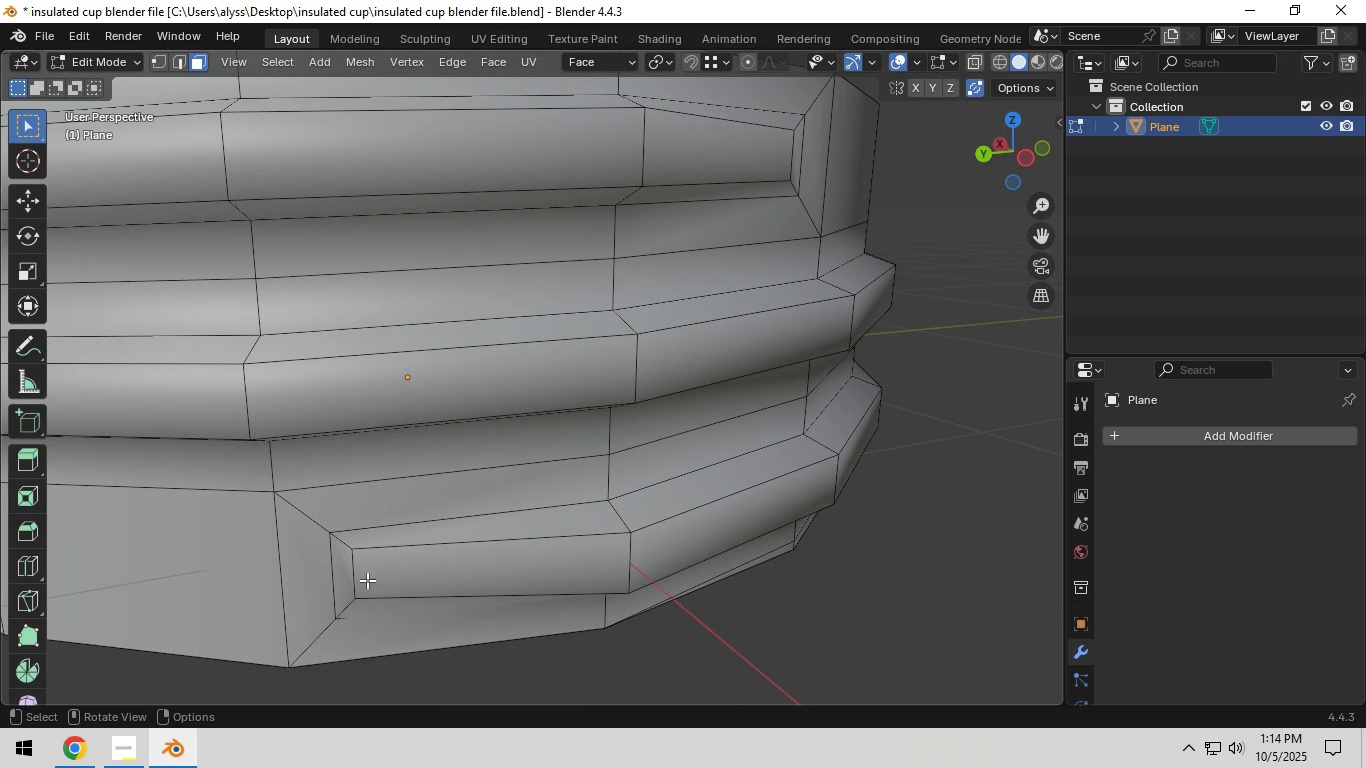 
left_click([352, 576])
 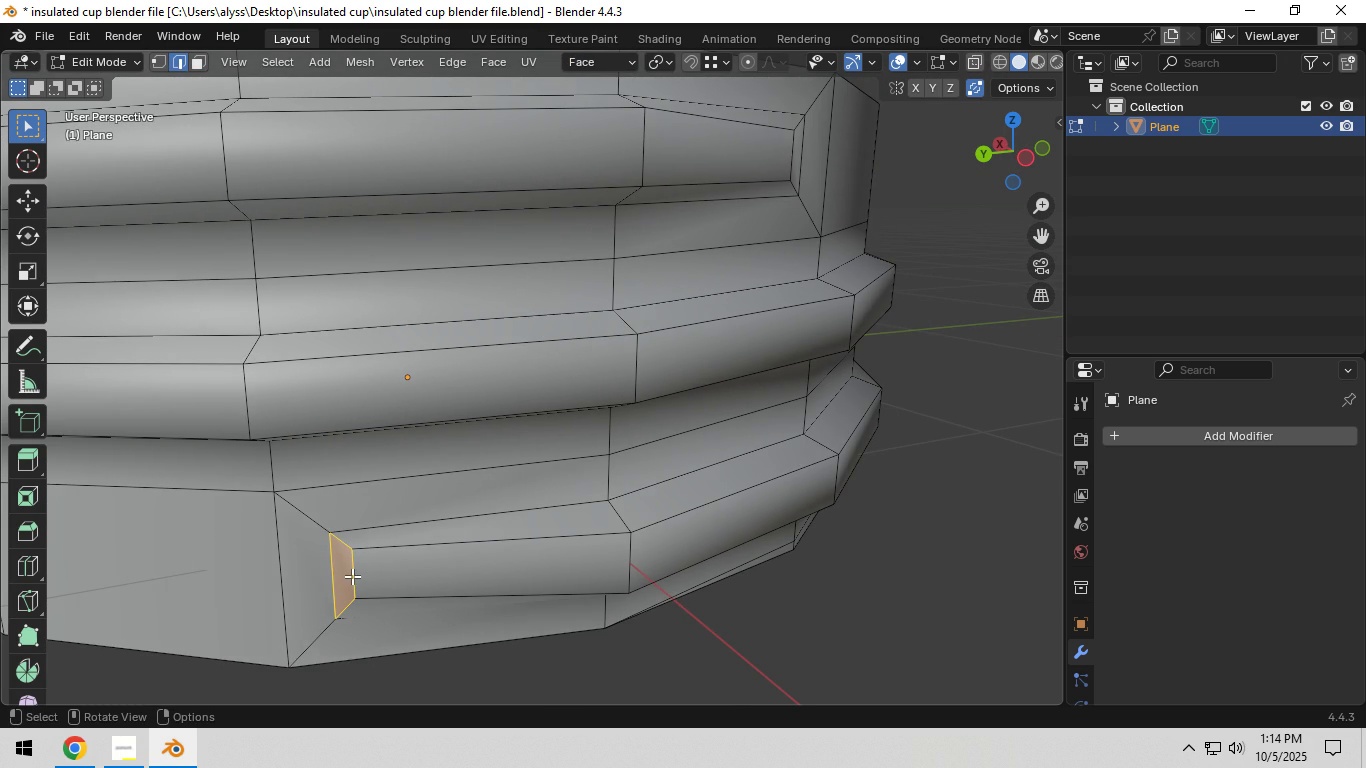 
key(2)
 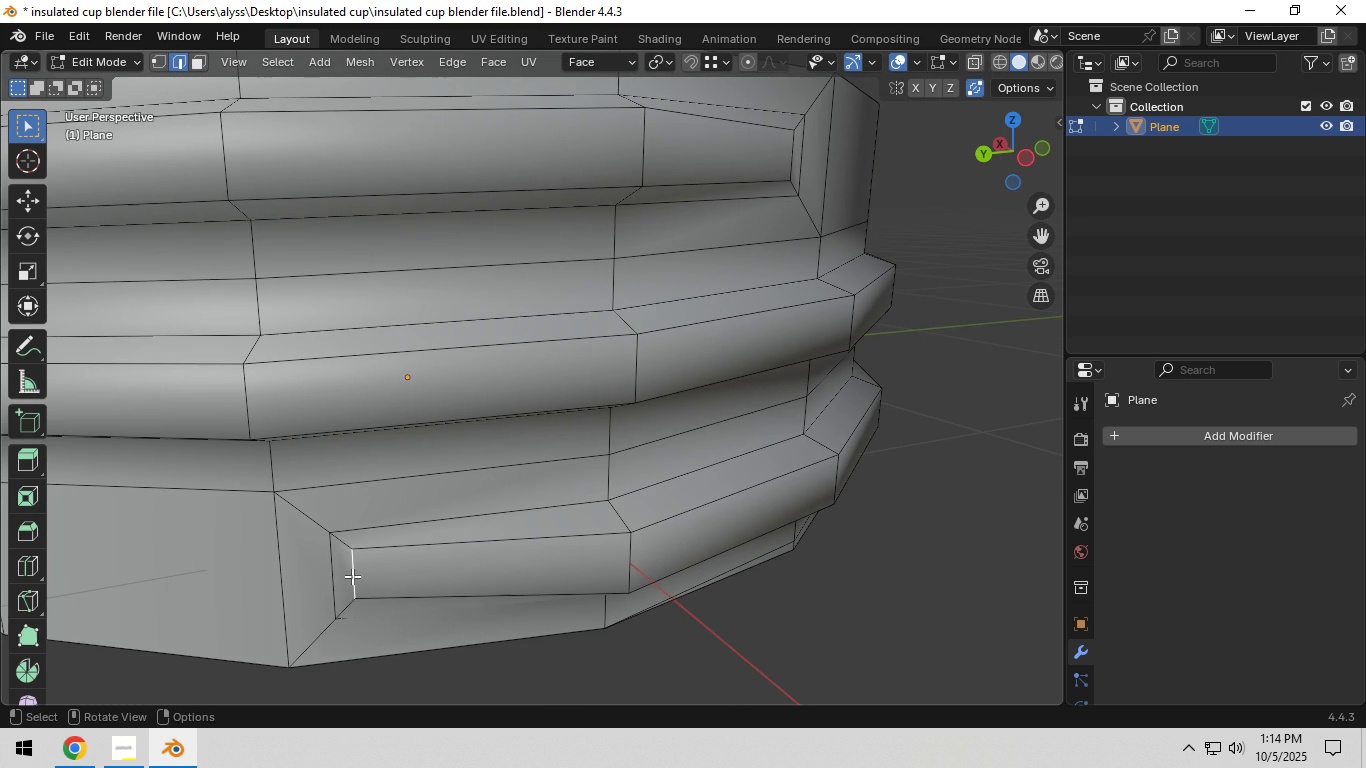 
left_click([352, 576])
 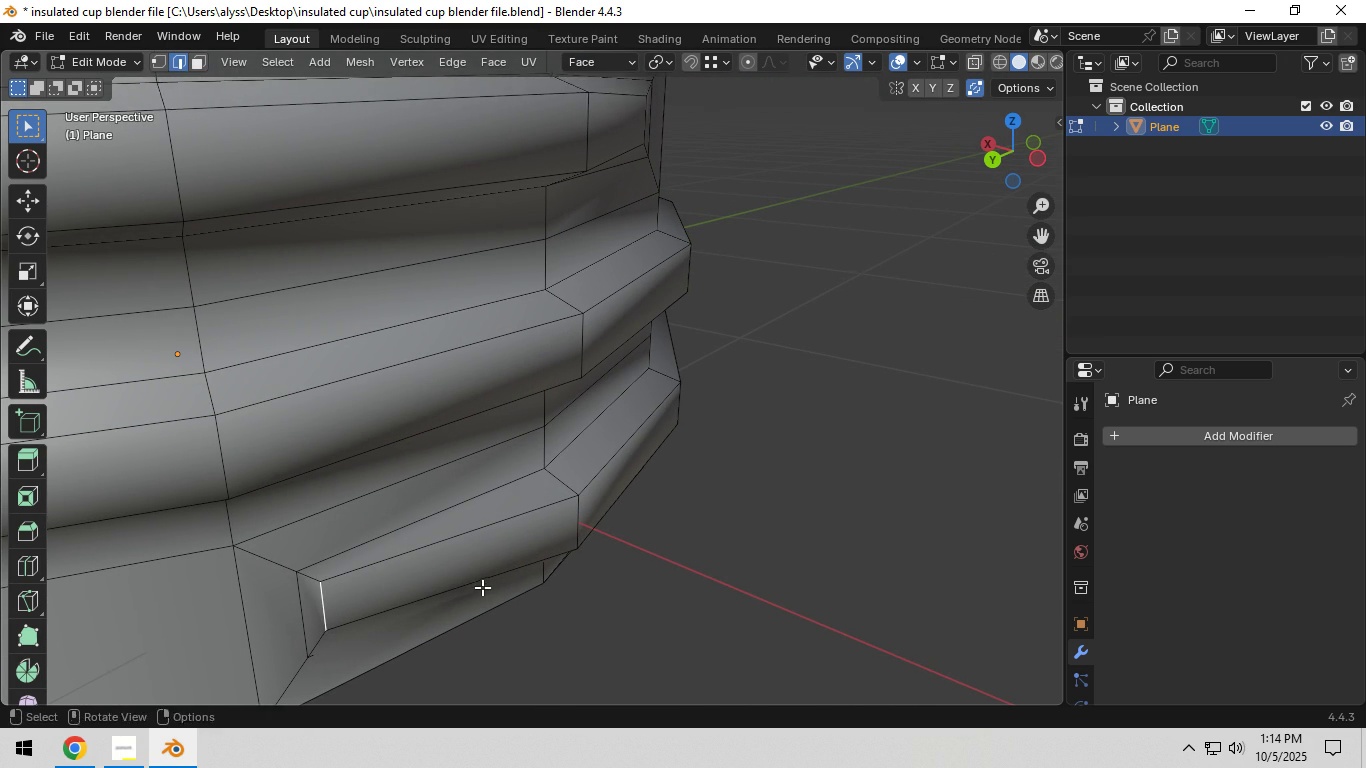 
type(gxz)
 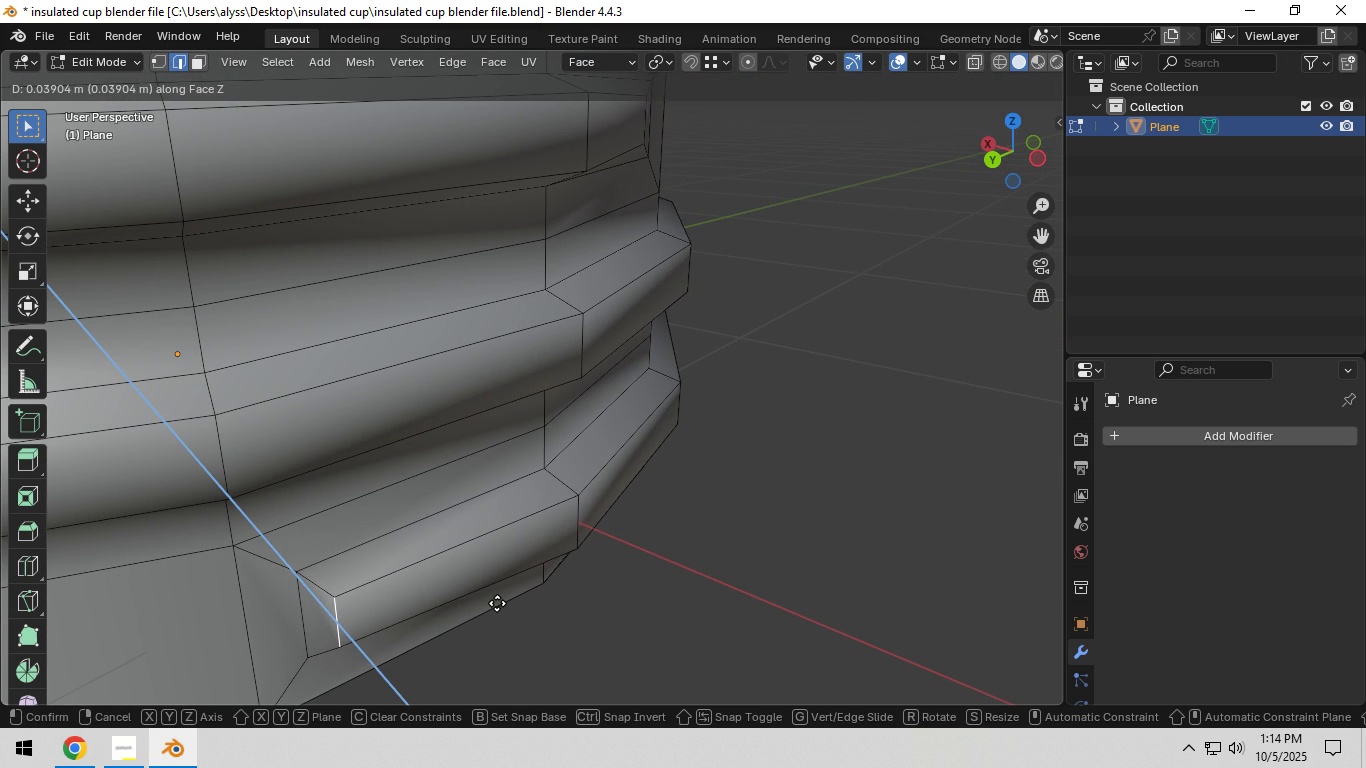 
left_click([497, 603])
 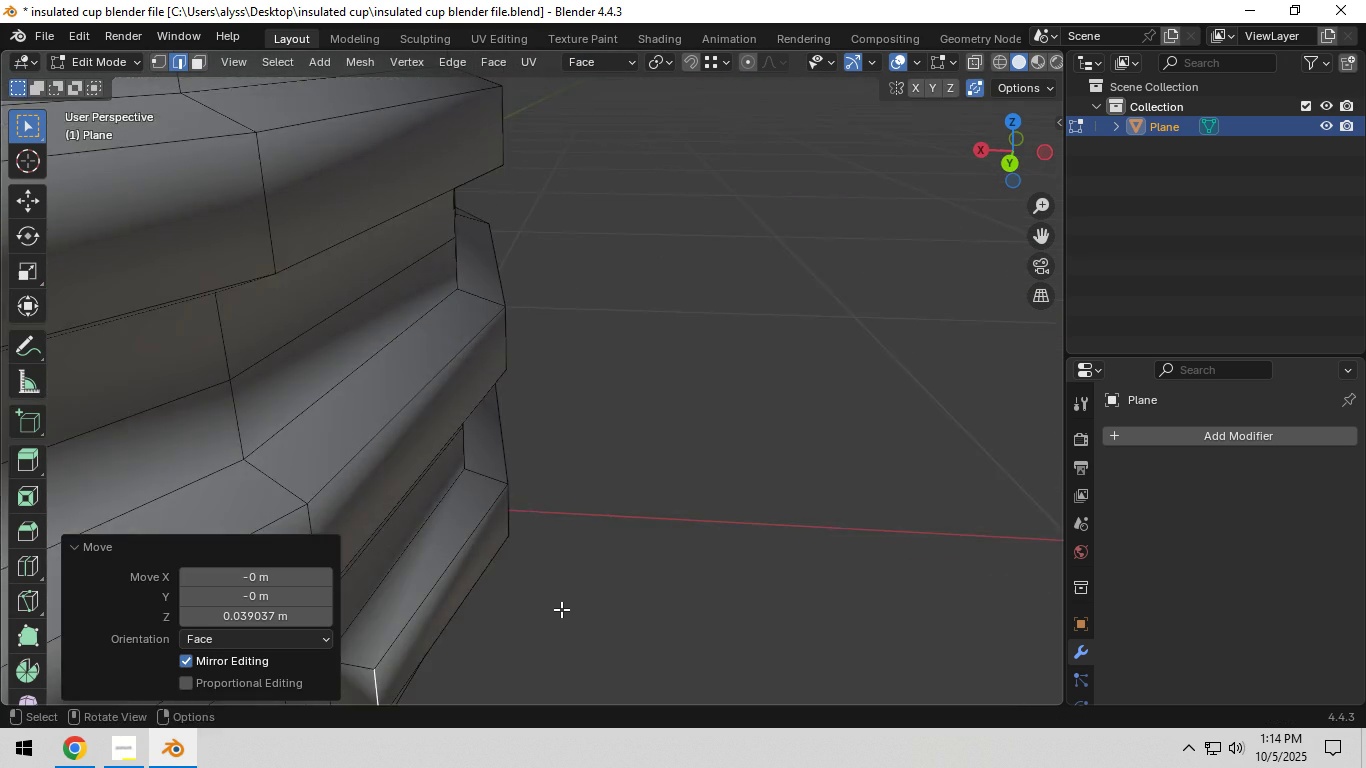 
scroll: coordinate [561, 610], scroll_direction: down, amount: 2.0
 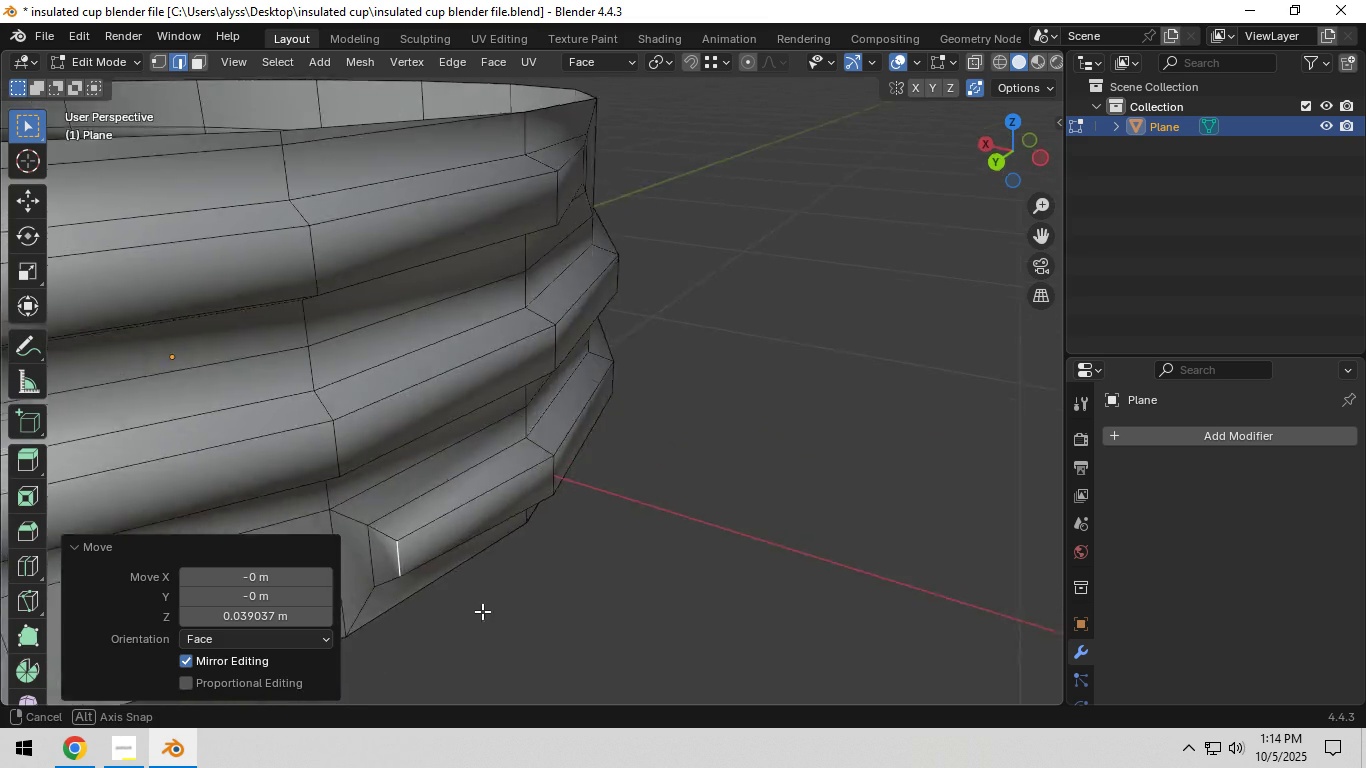 
left_click([625, 611])